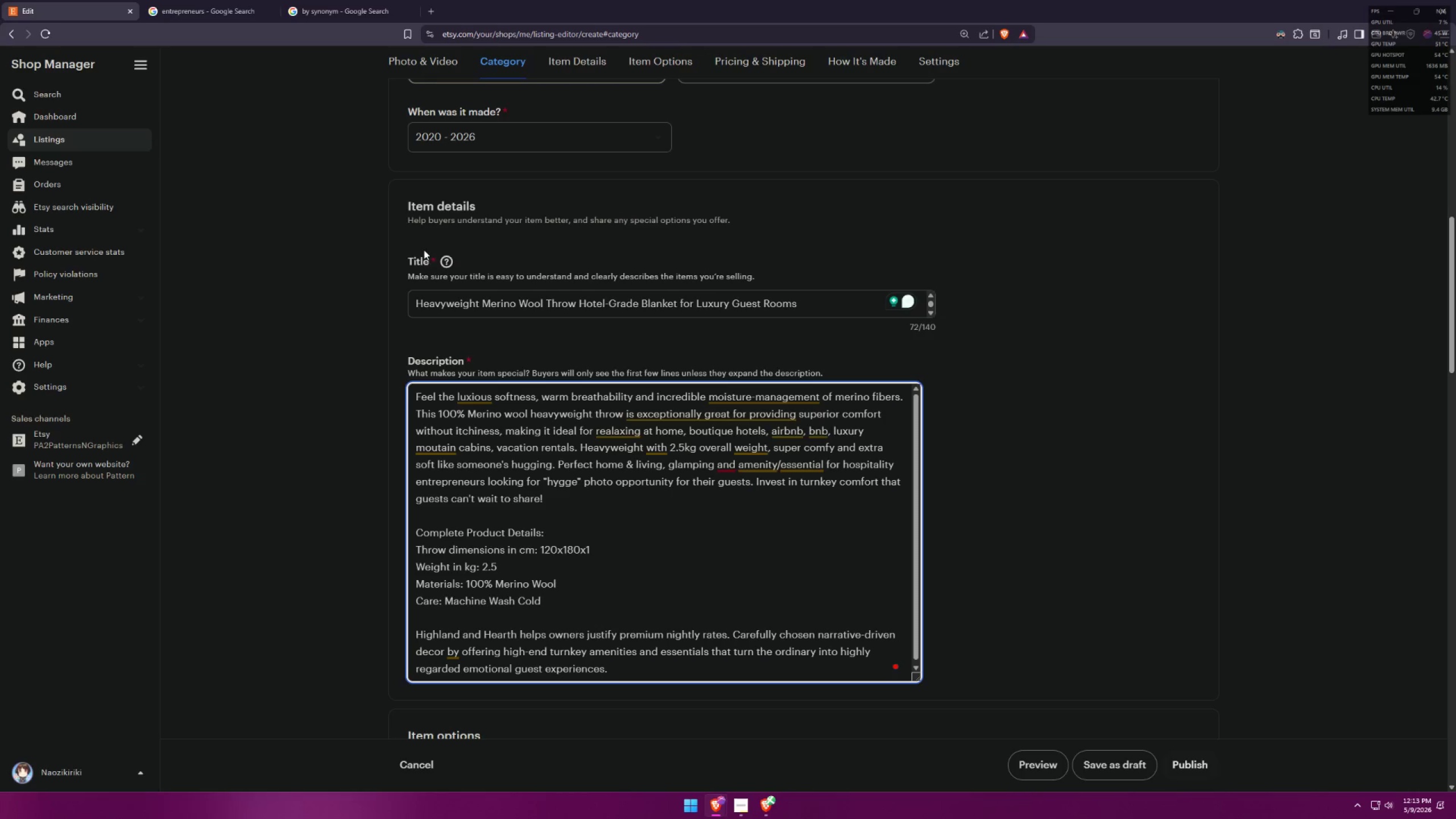 
left_click([389, 0])
 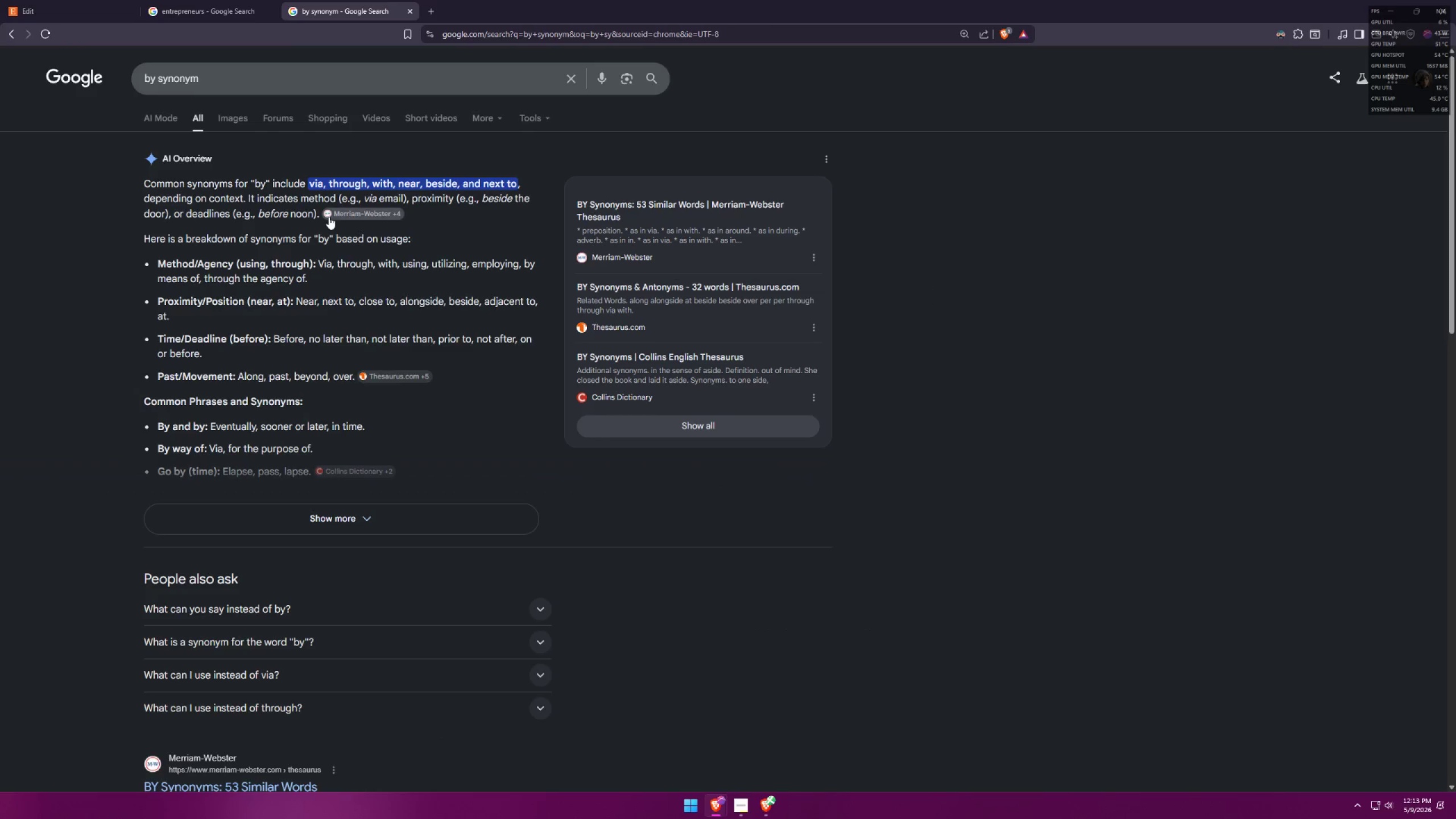 
left_click([14, 0])
 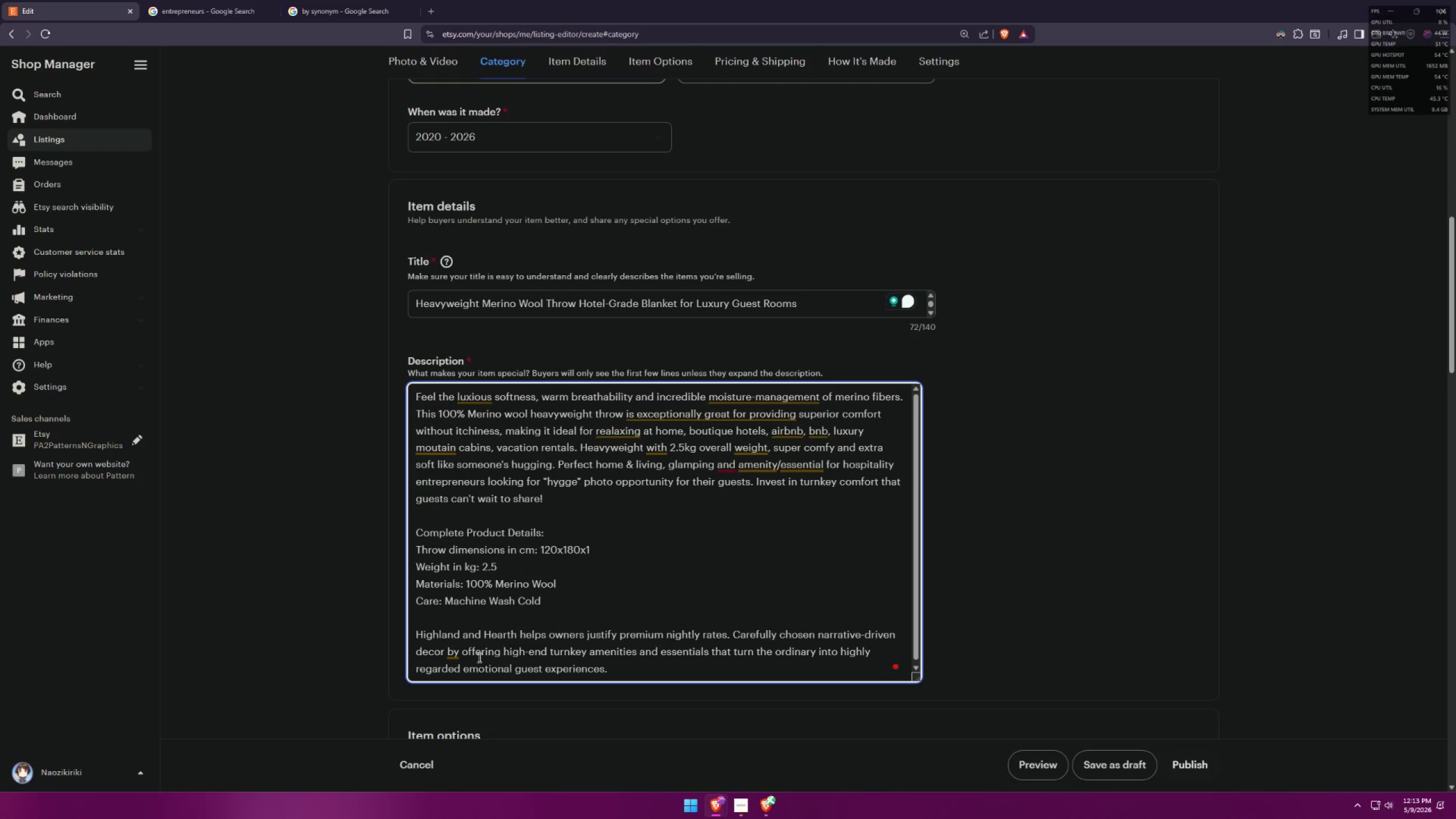 
left_click_drag(start_coordinate=[460, 650], to_coordinate=[454, 650])
 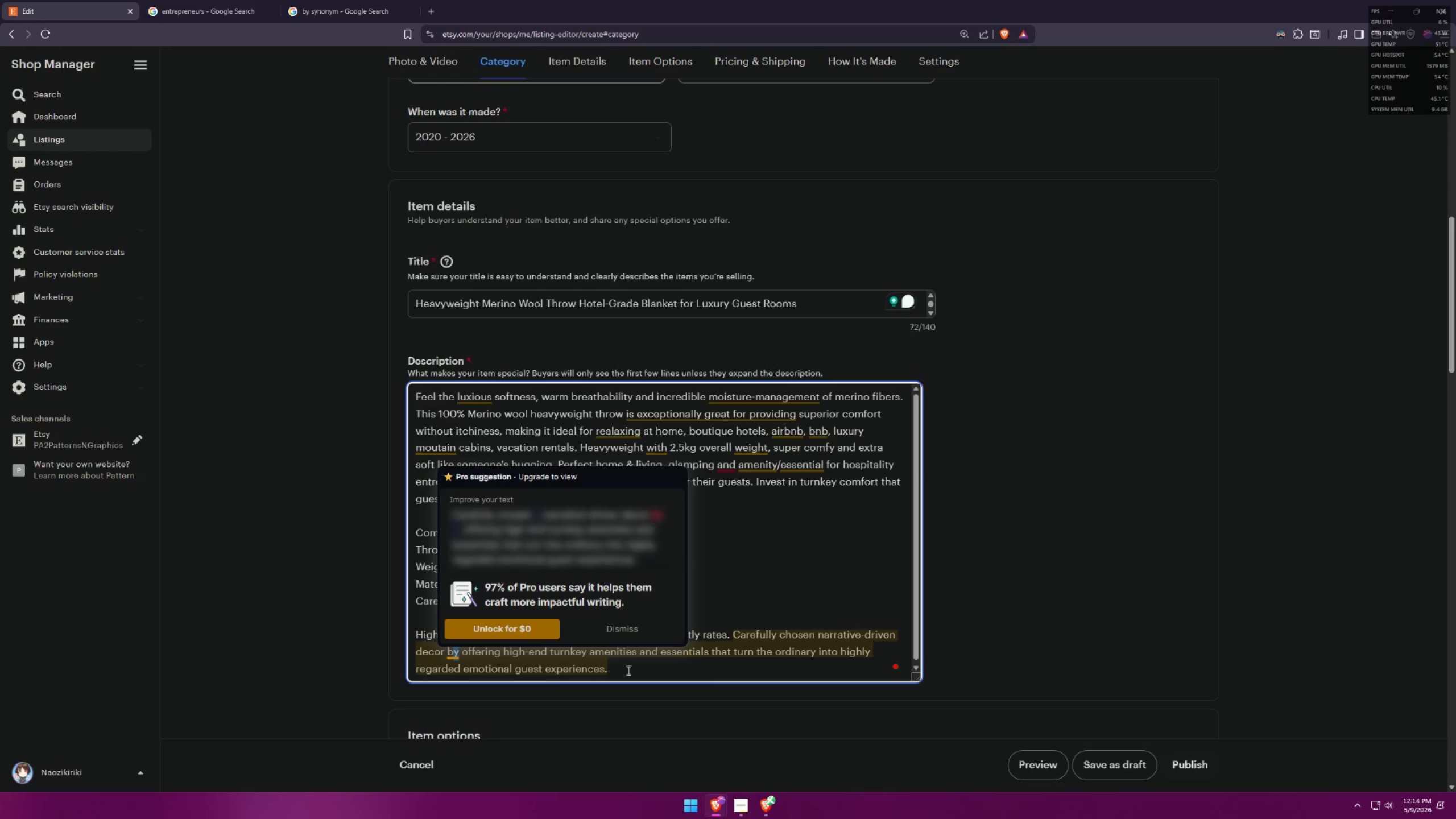 
left_click([659, 669])
 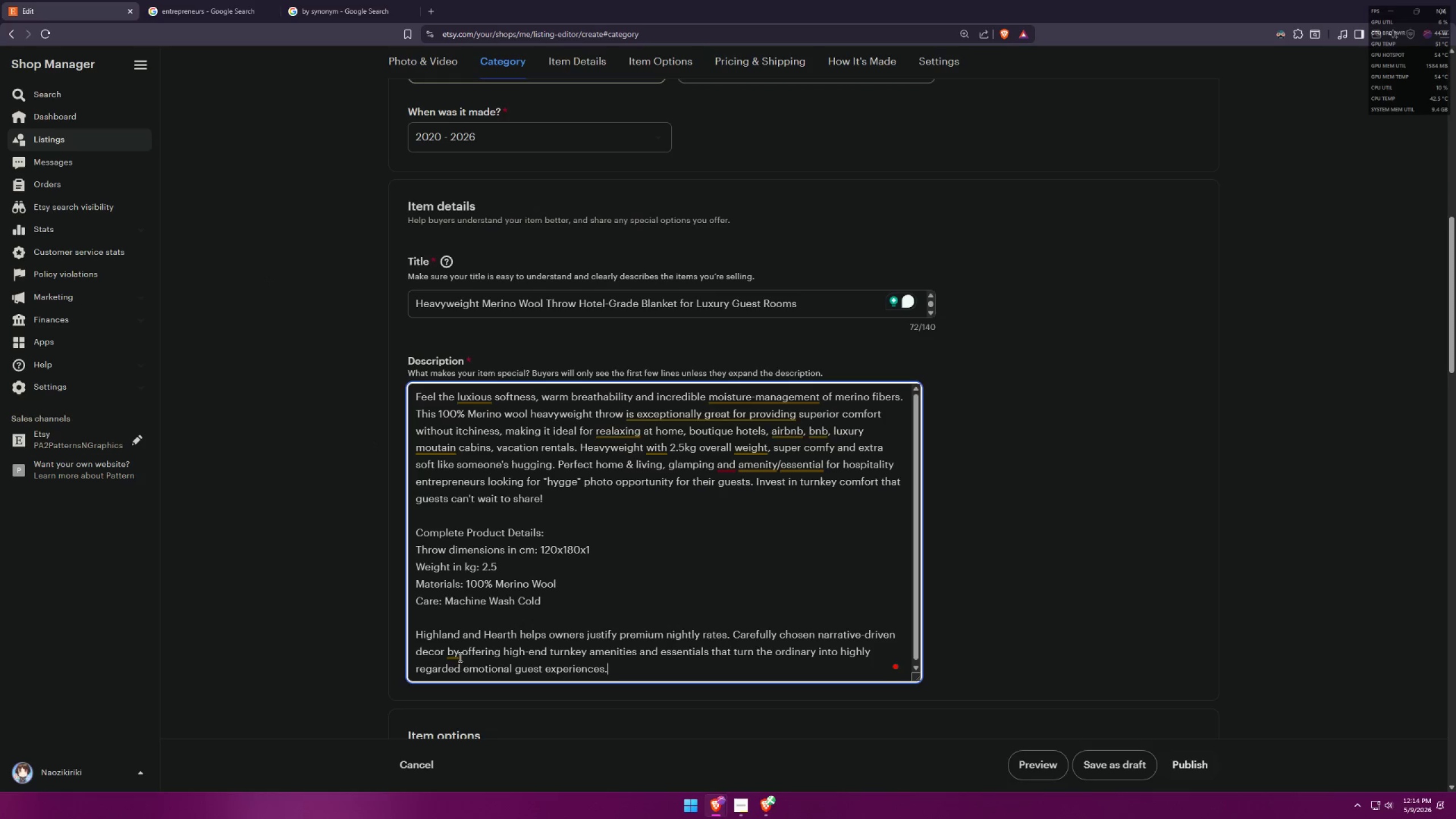 
left_click_drag(start_coordinate=[461, 652], to_coordinate=[447, 651])
 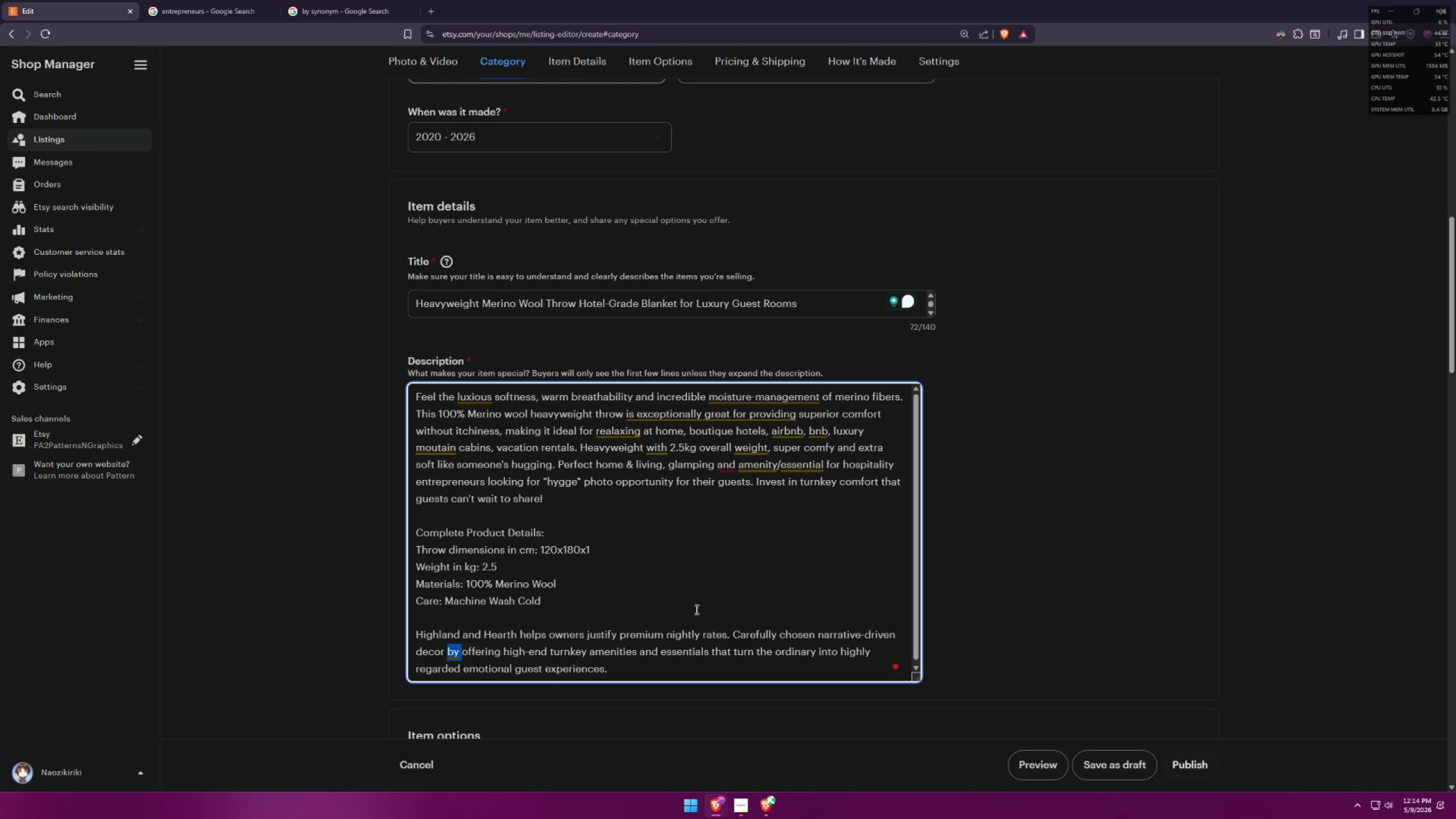 
key(Backspace)
 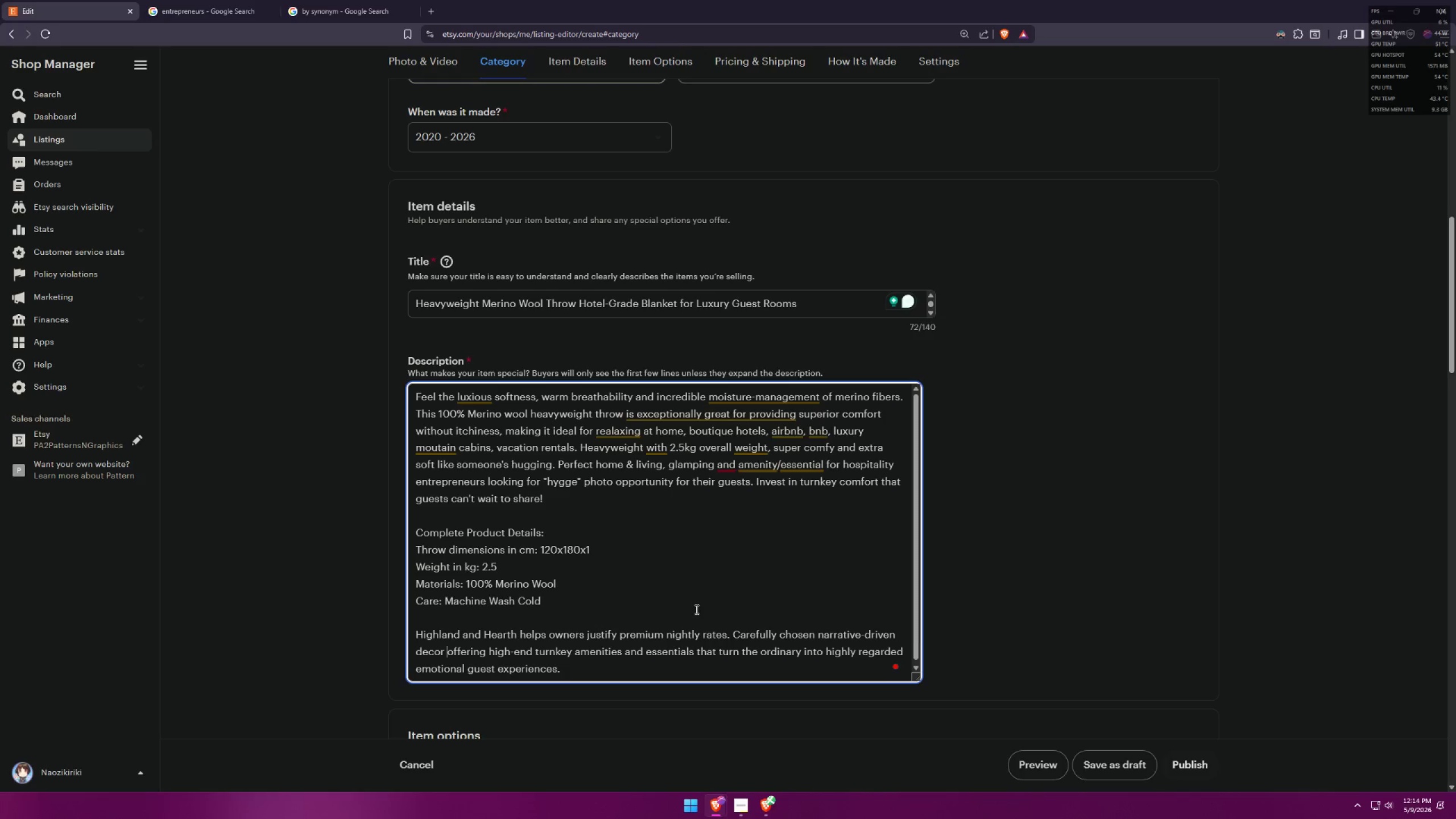 
key(Backspace)
 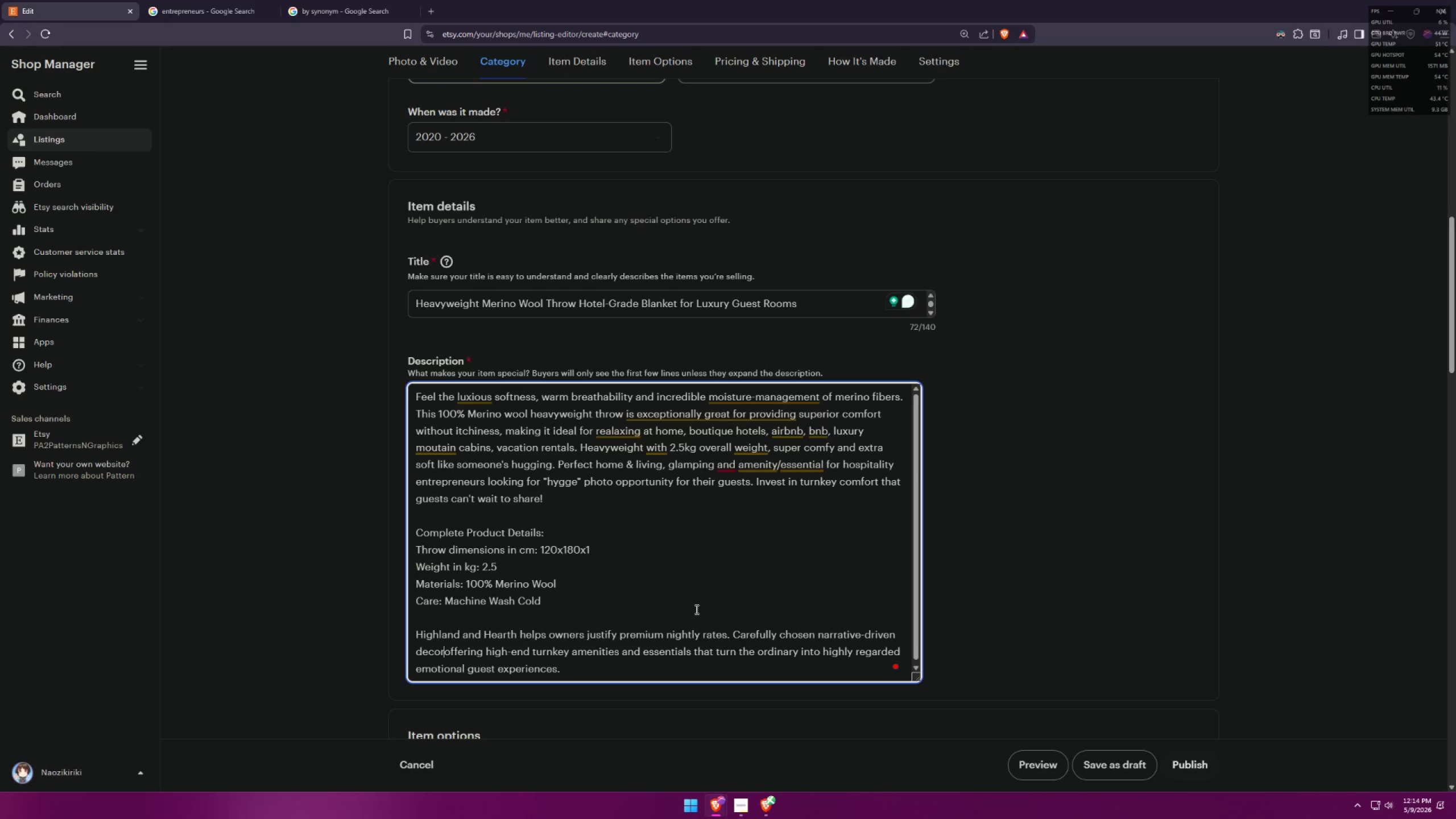 
key(Comma)
 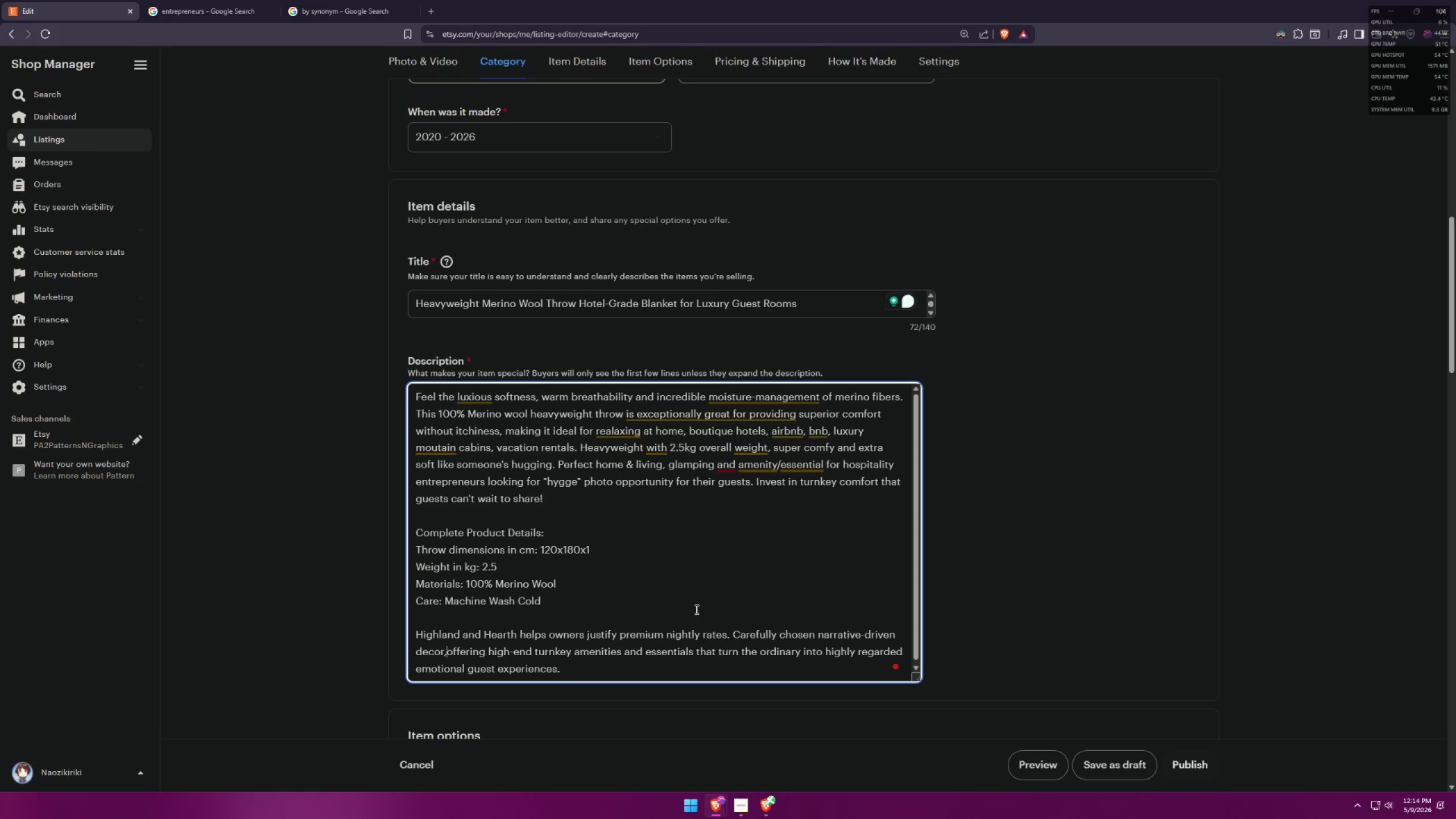 
key(Space)
 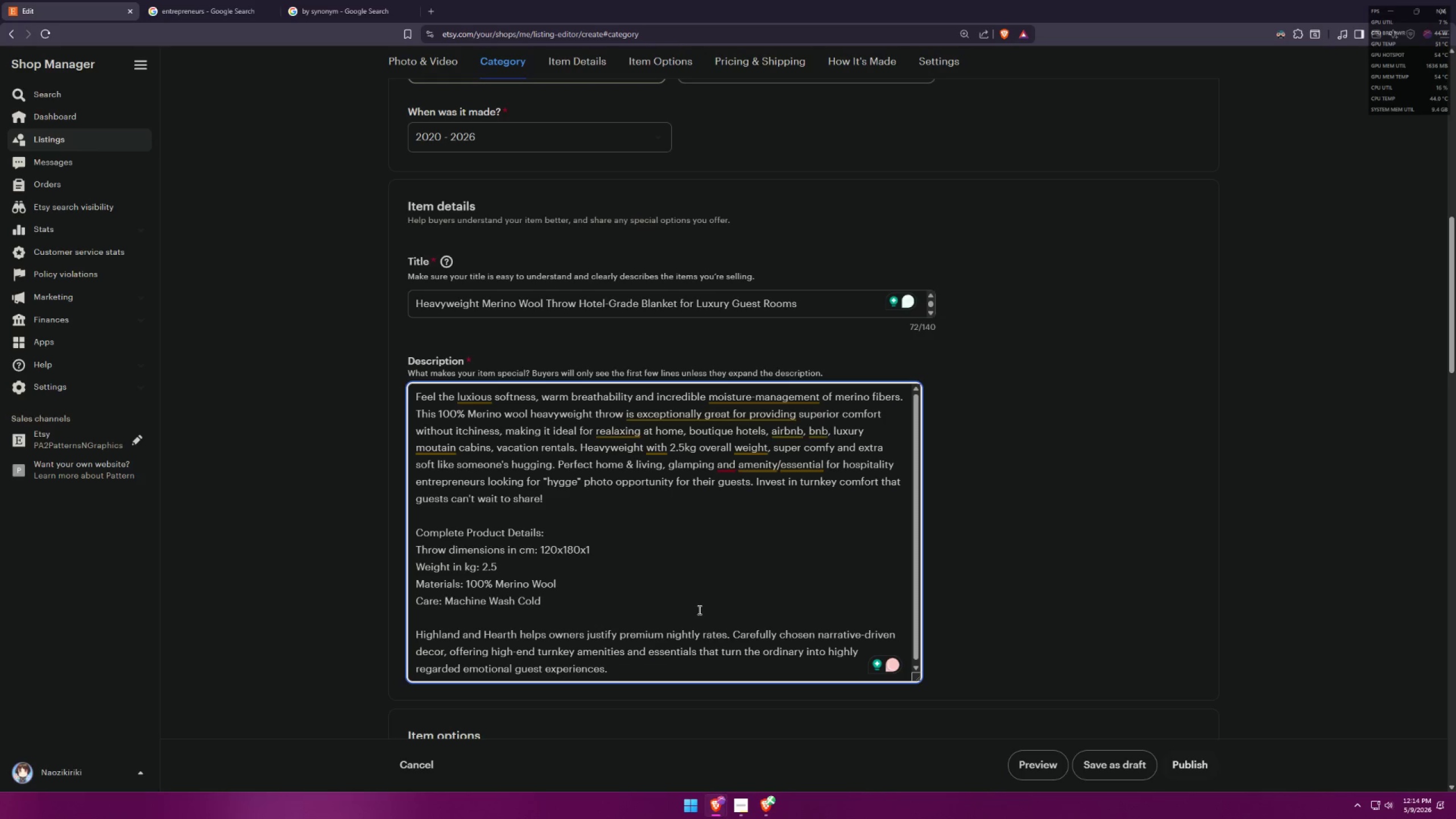 
left_click([665, 673])
 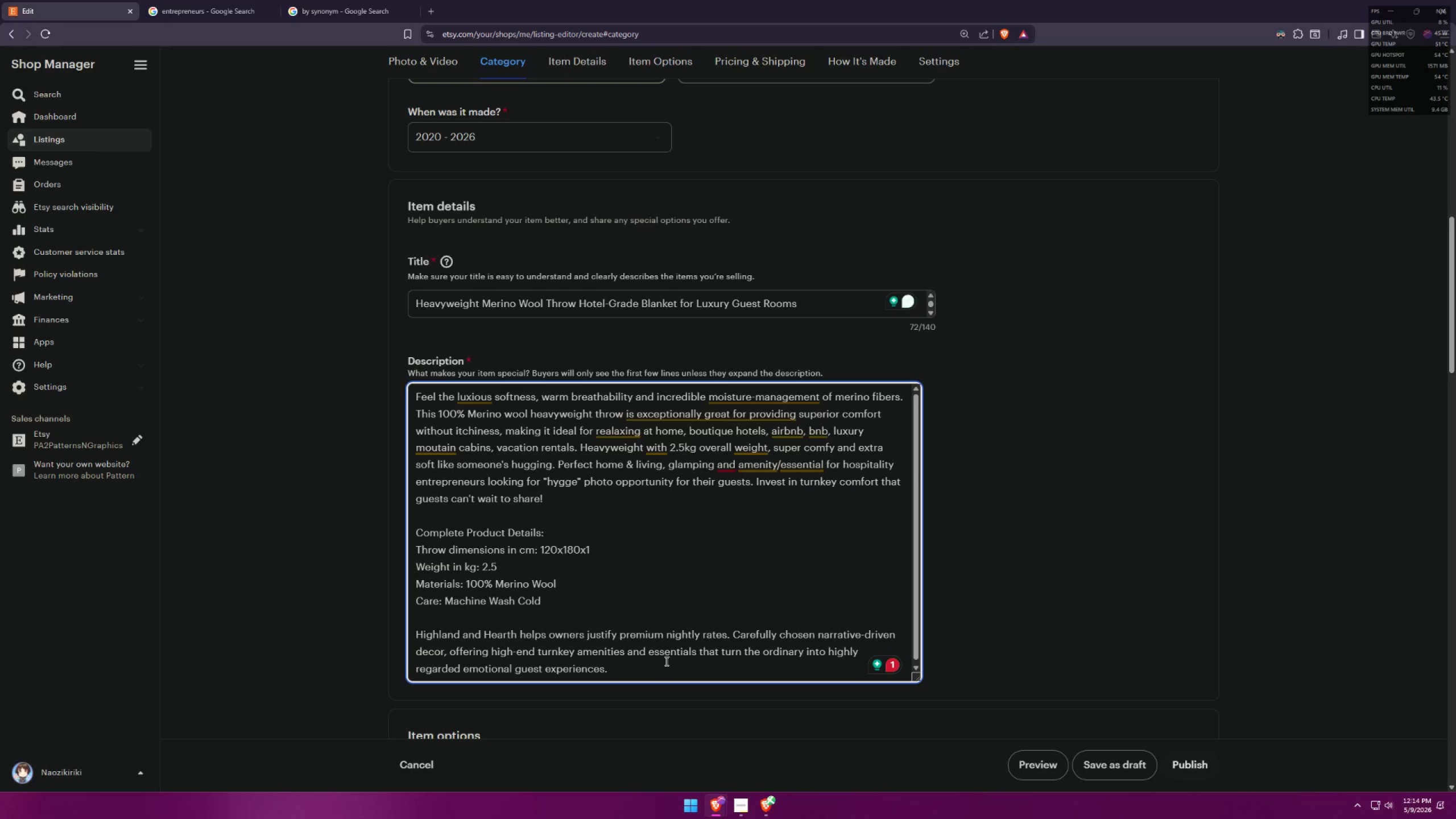 
left_click_drag(start_coordinate=[624, 665], to_coordinate=[362, 375])
 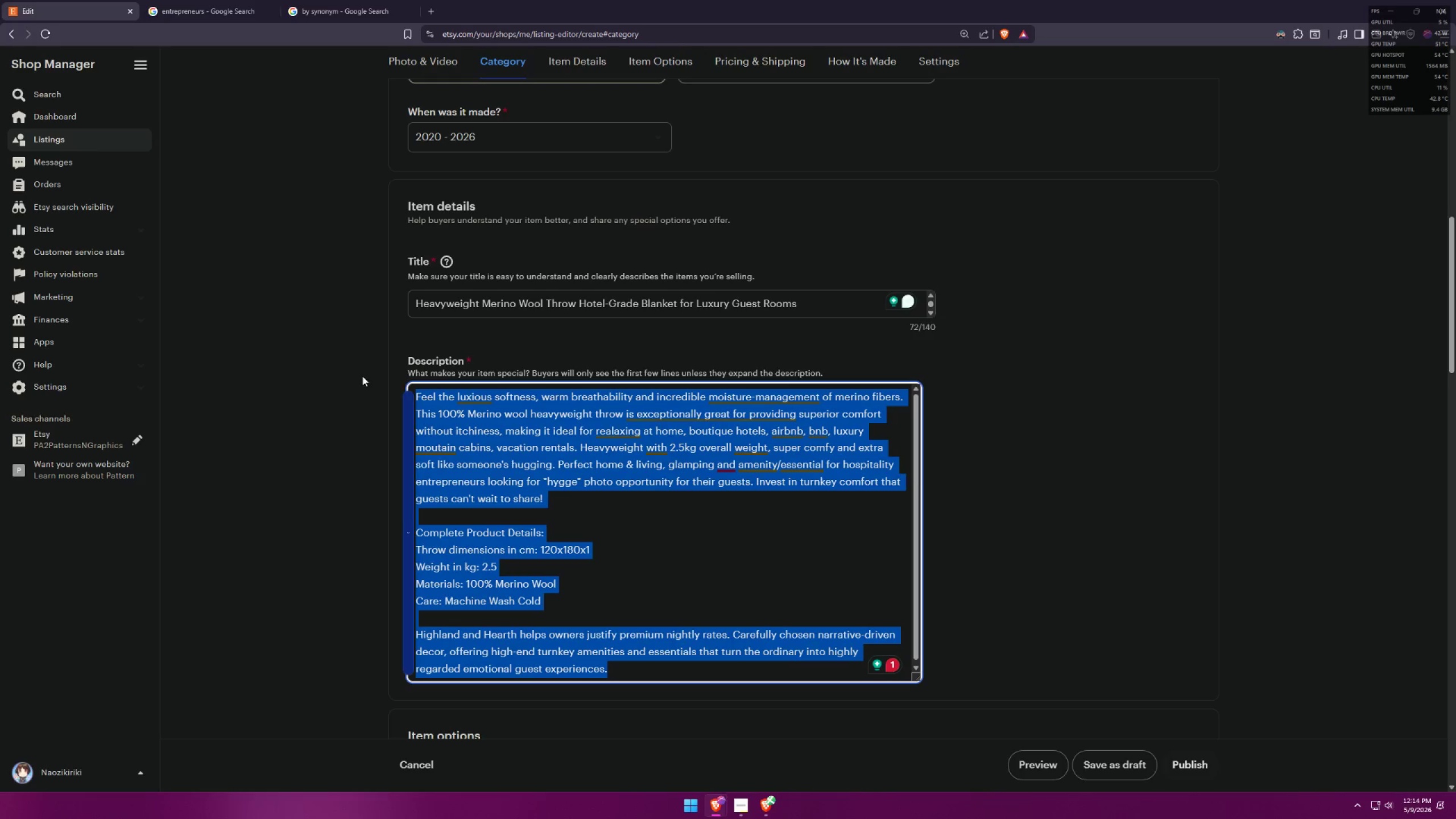 
key(Control+C)
 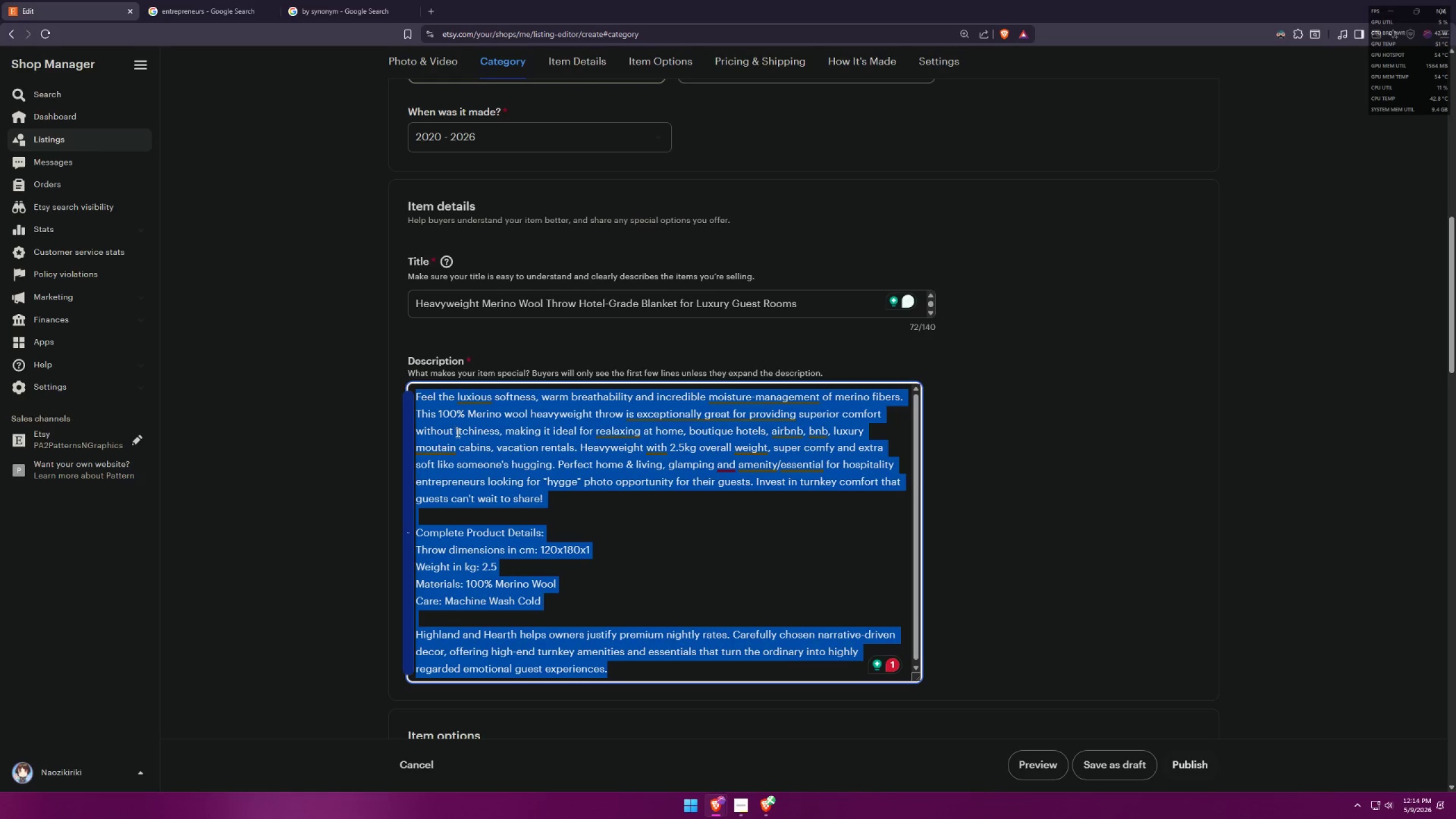 
key(Control+C)
 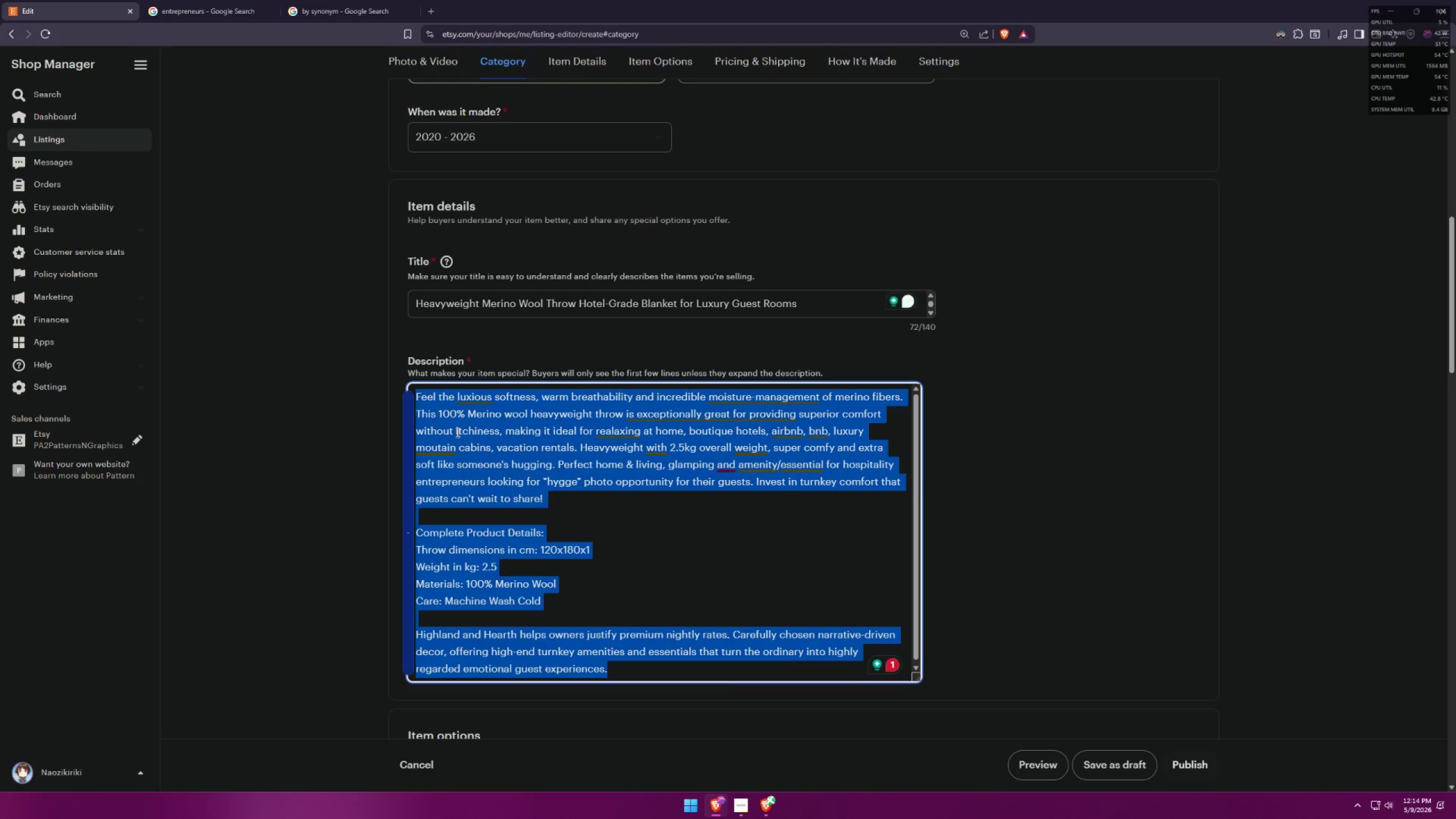 
key(Control+C)
 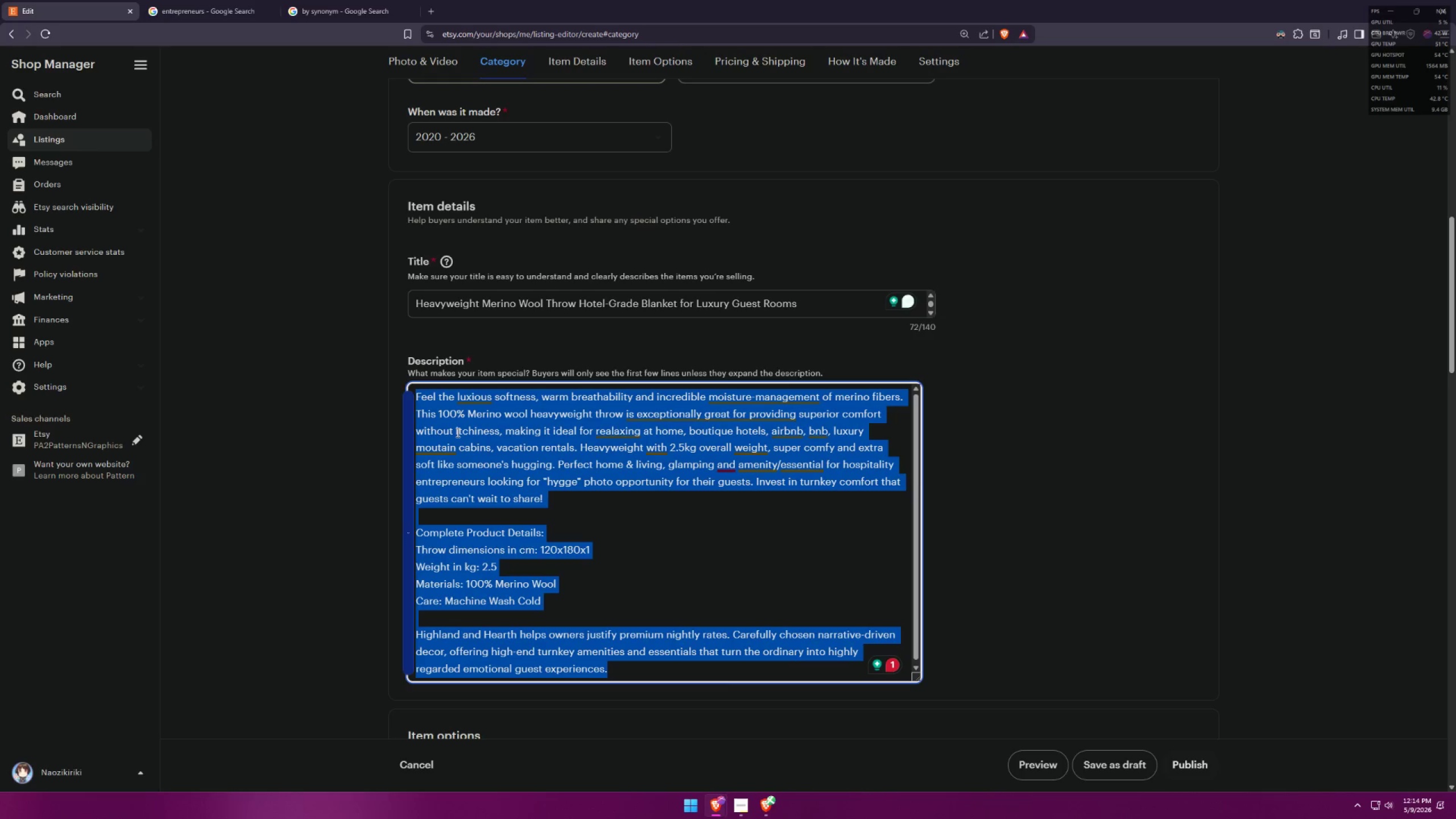 
key(Control+C)
 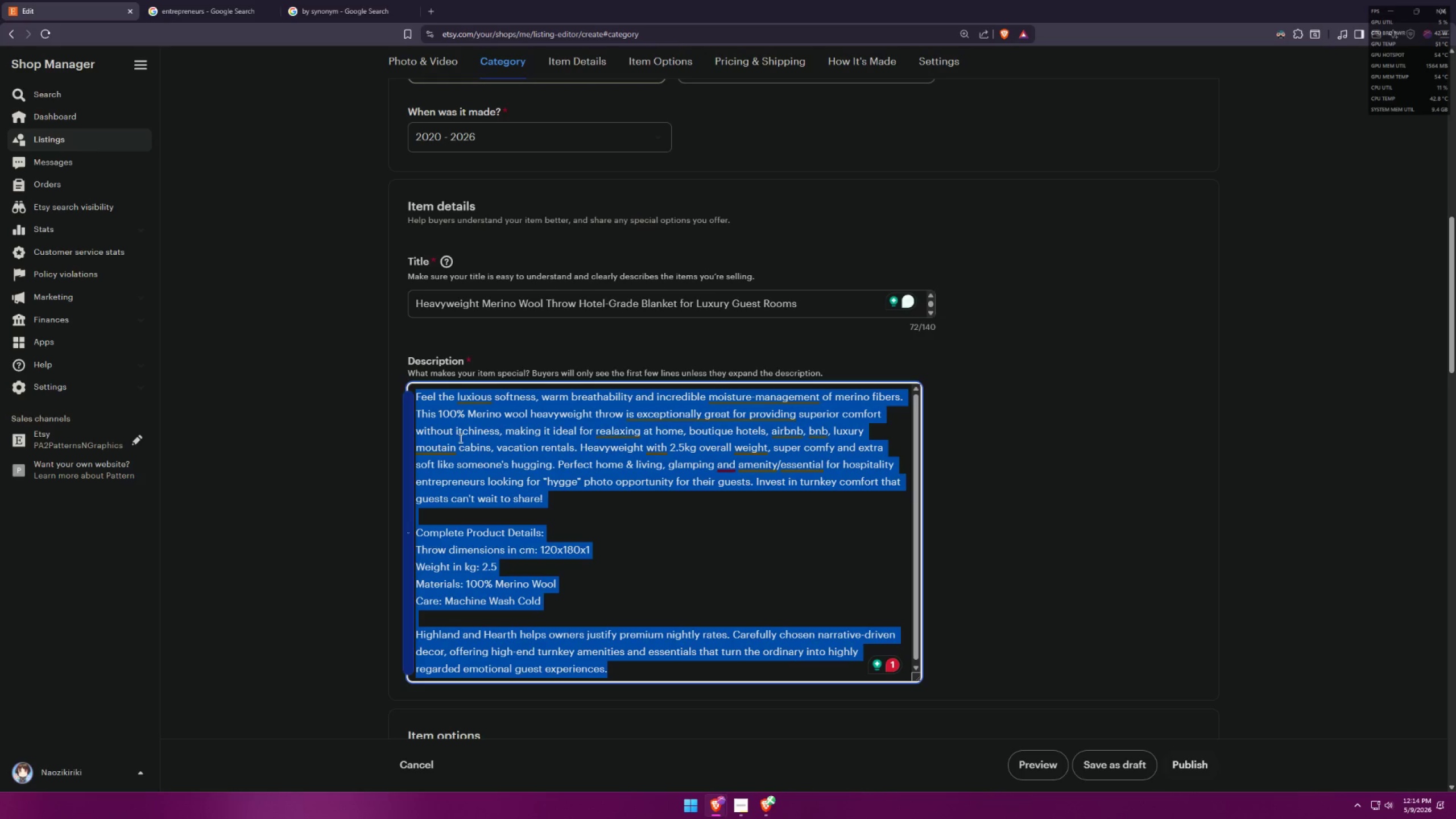 
key(Alt+AltLeft)
 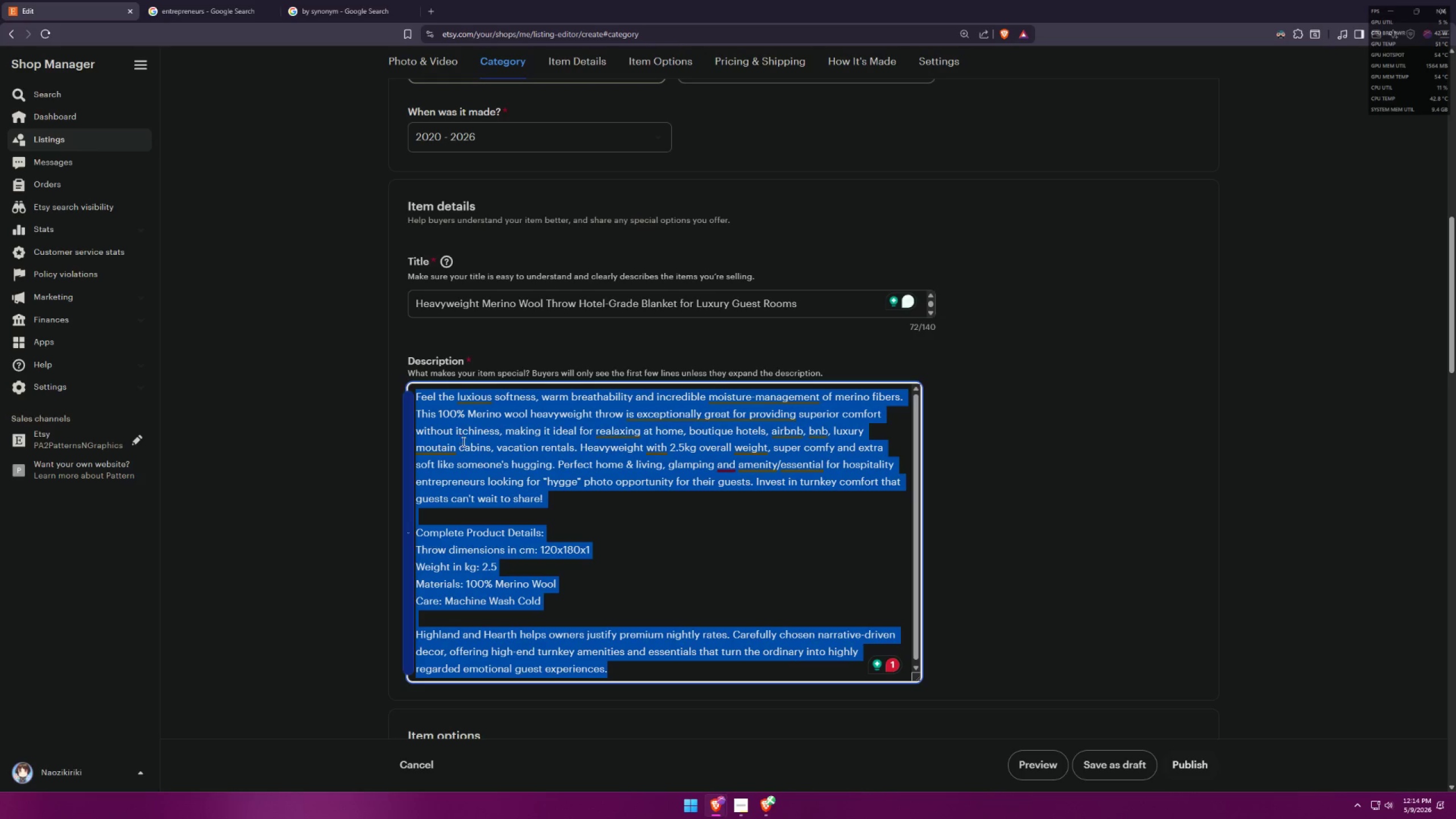 
key(Alt+Tab)
 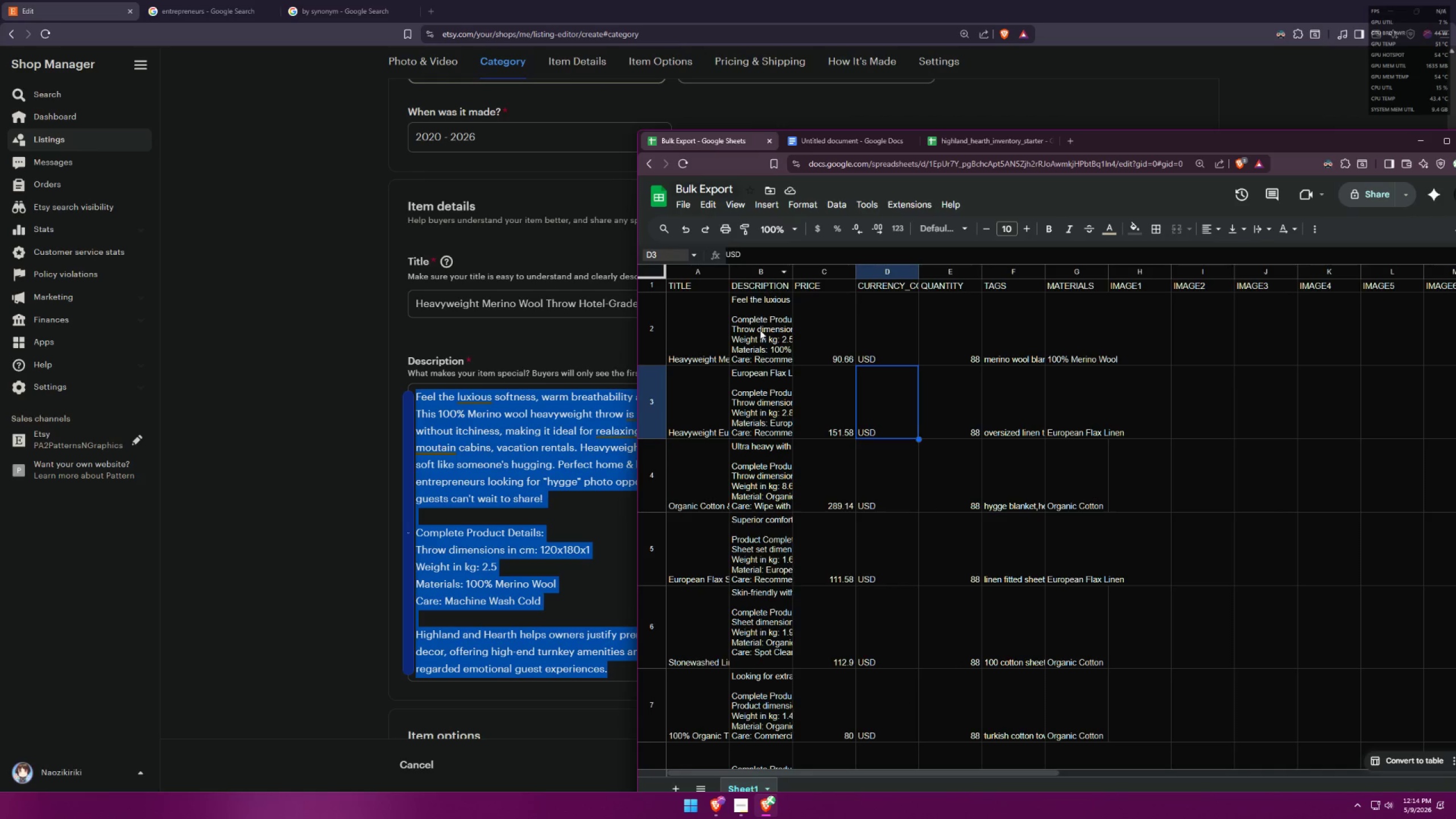 
scroll: coordinate [708, 340], scroll_direction: up, amount: 3.0
 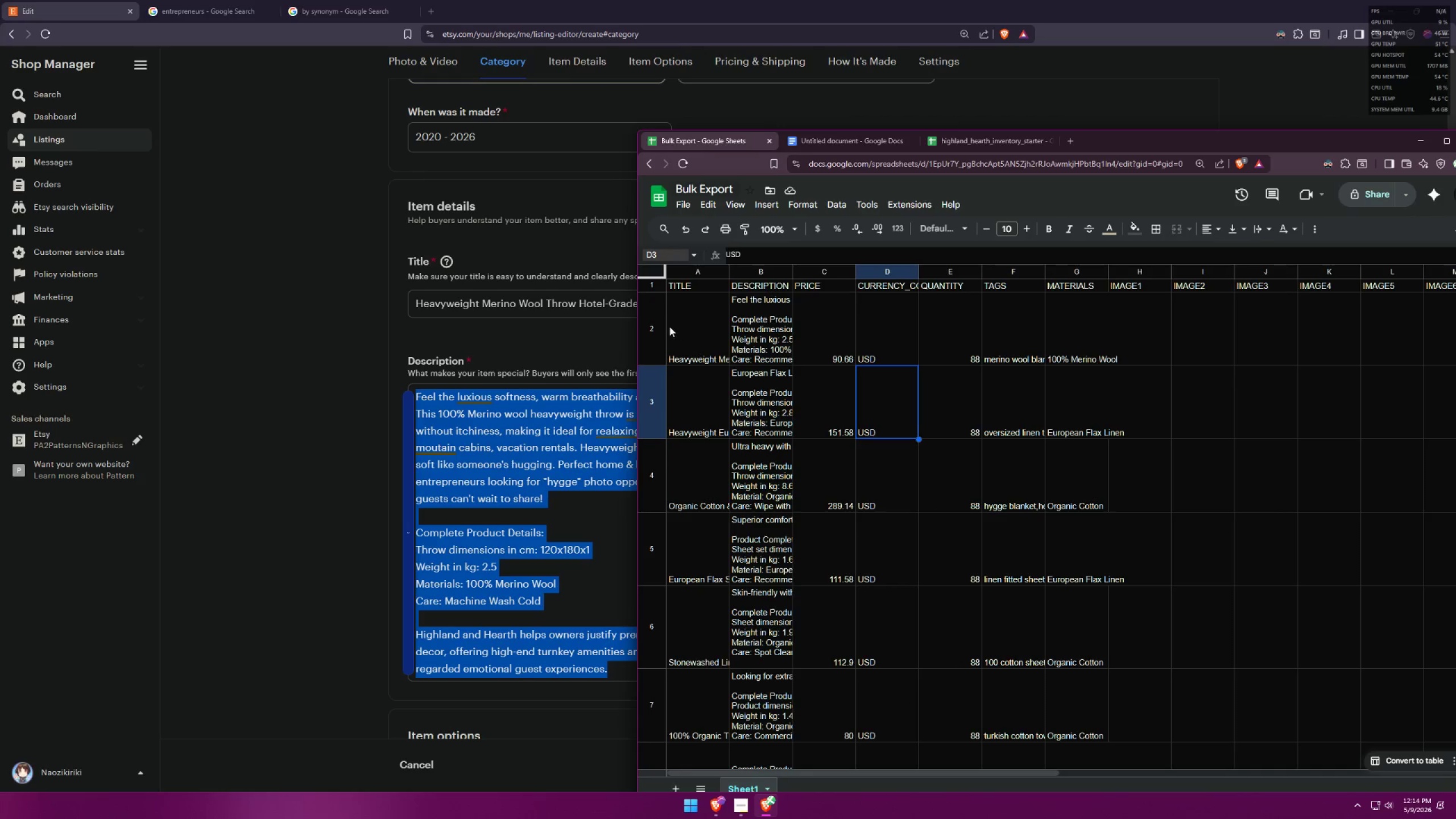 
left_click([652, 329])
 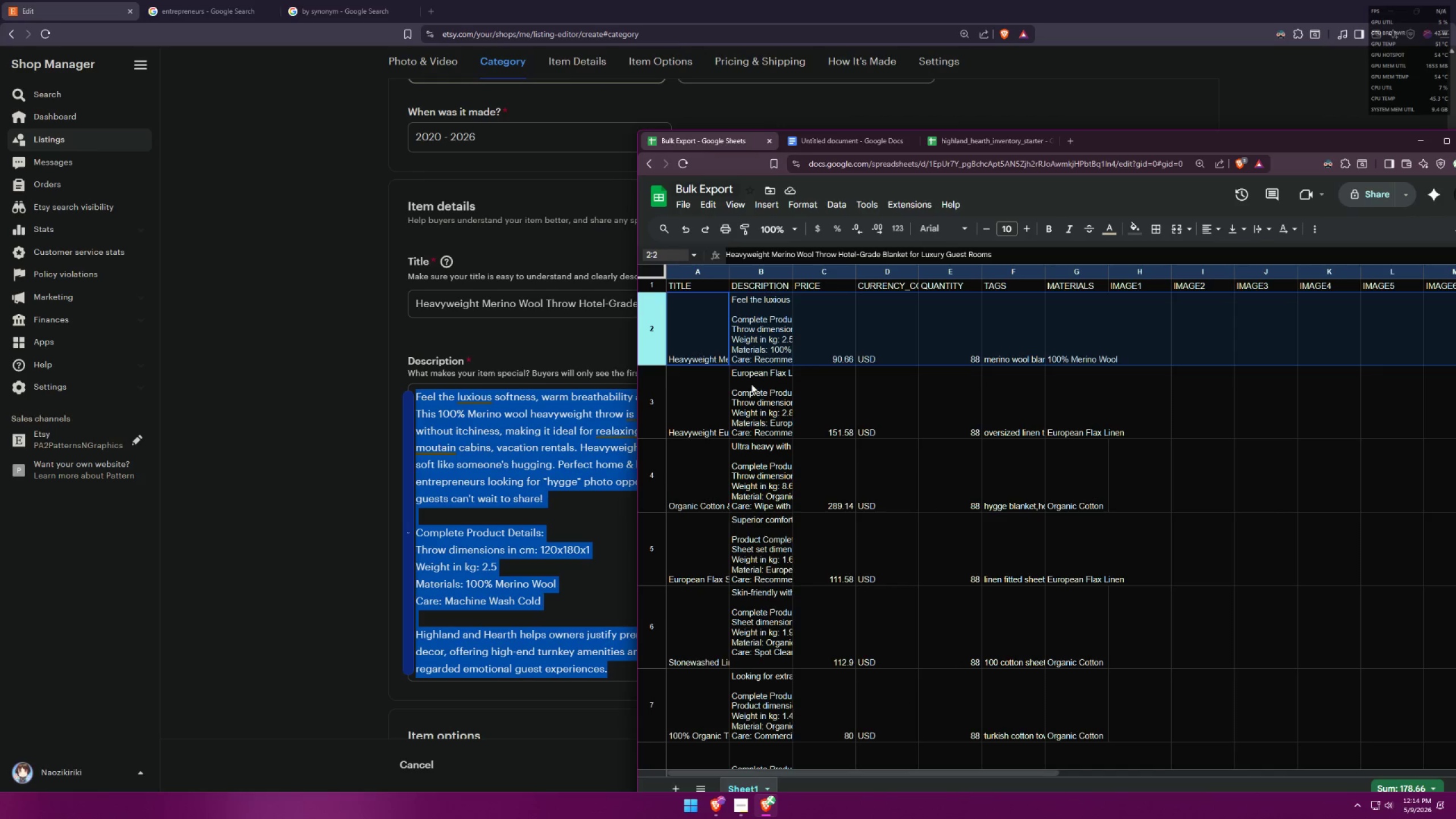 
double_click([766, 339])
 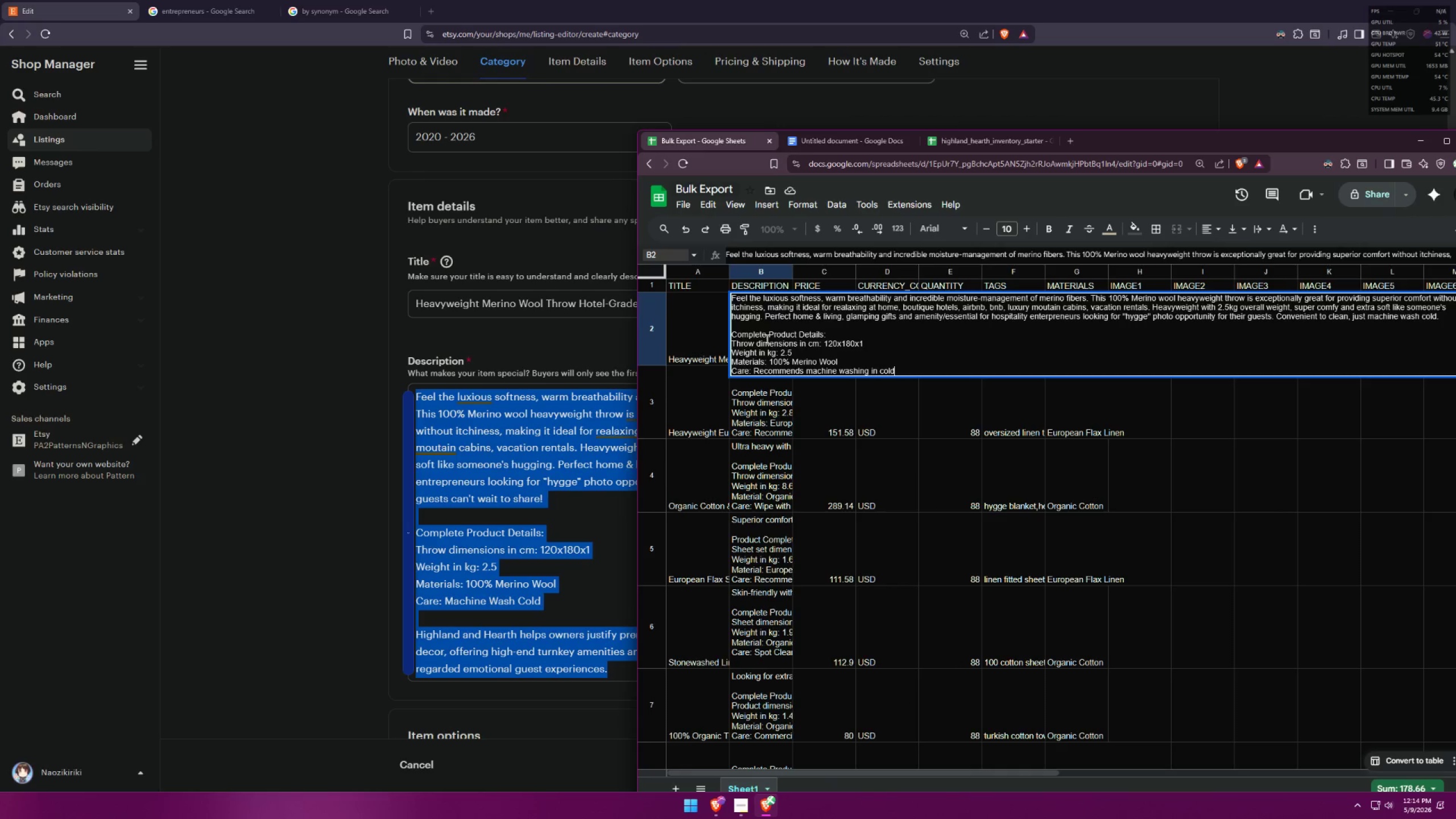 
key(Control+A)